 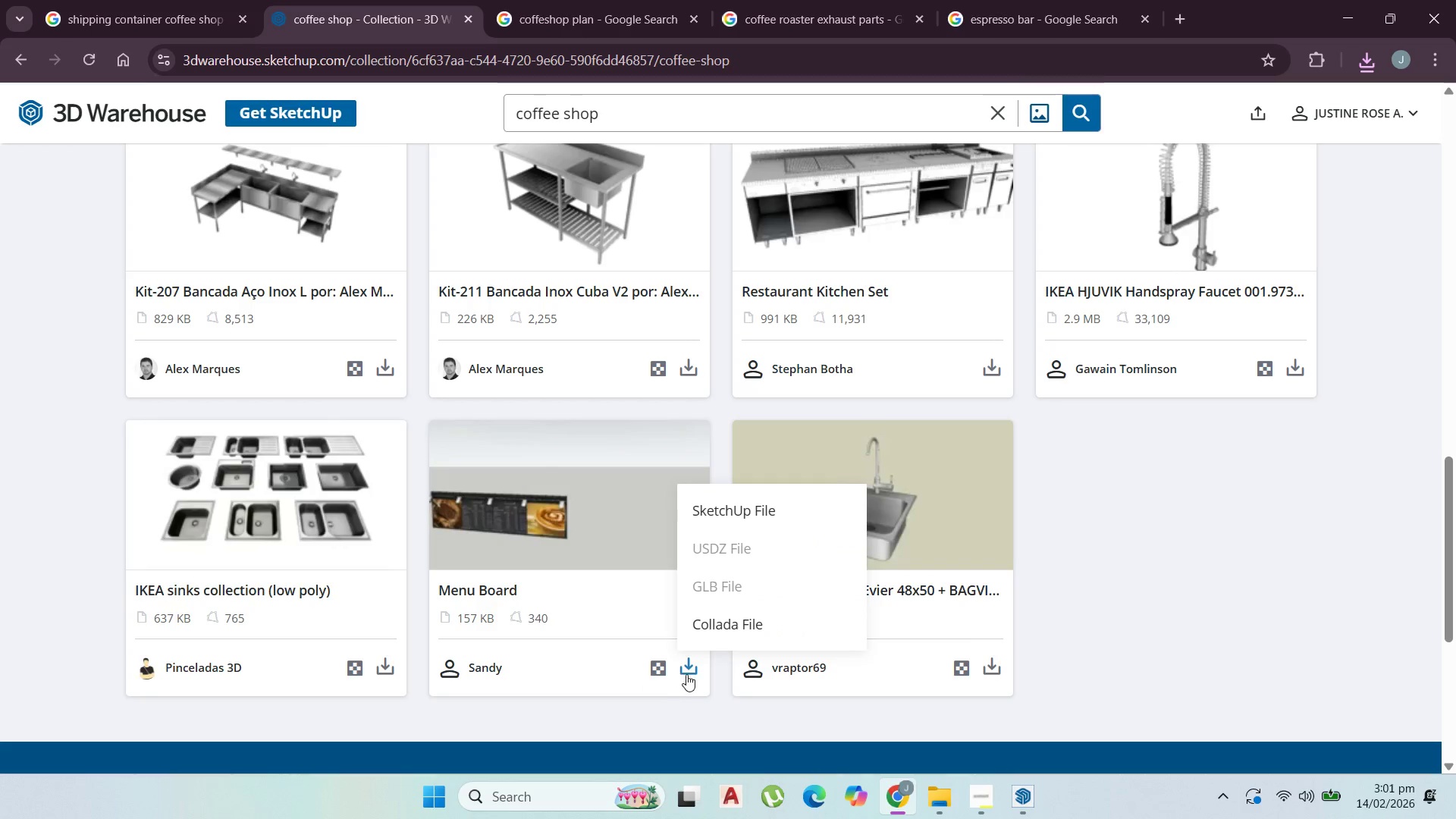 
left_click([743, 518])
 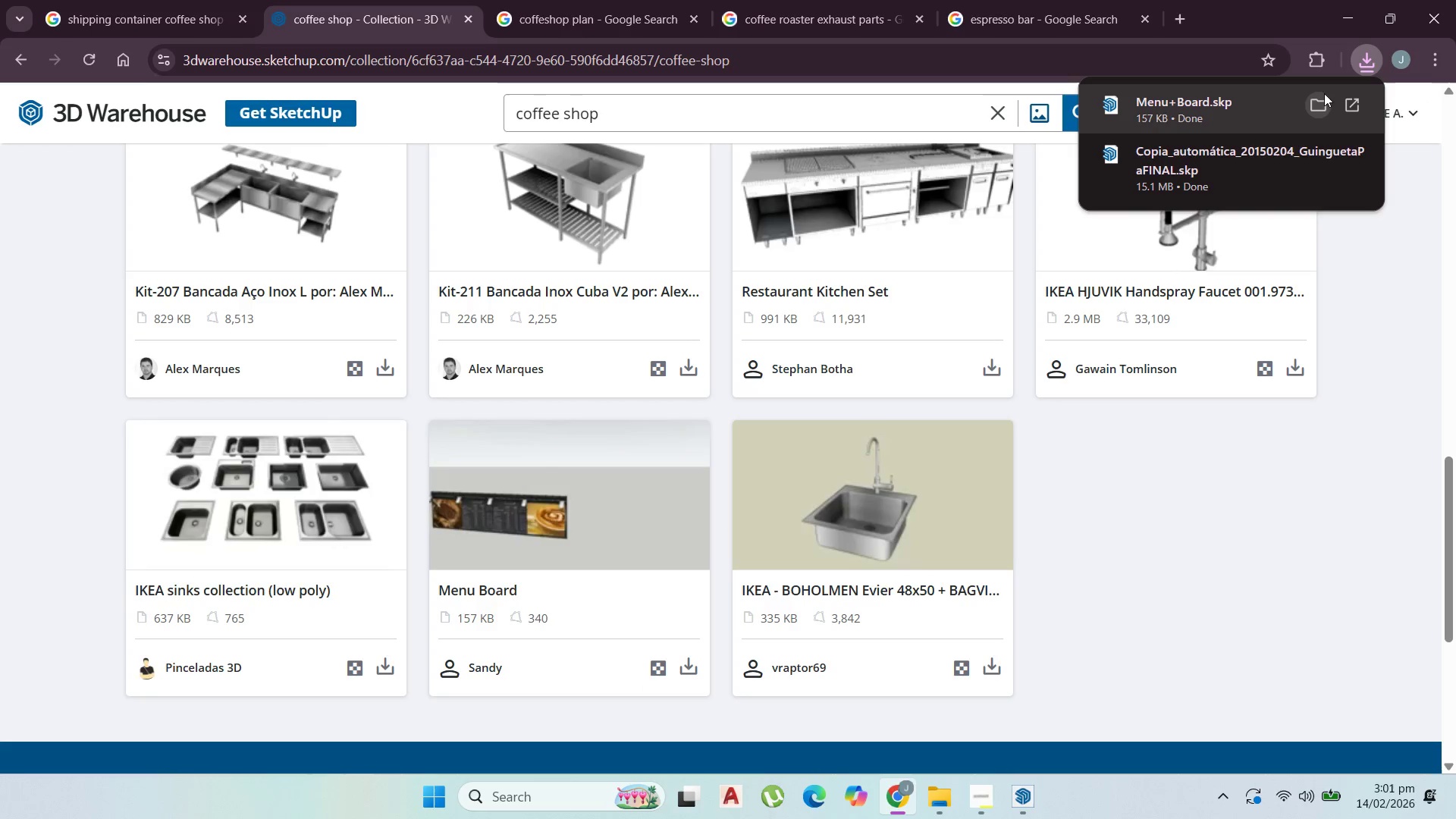 
left_click([1324, 102])
 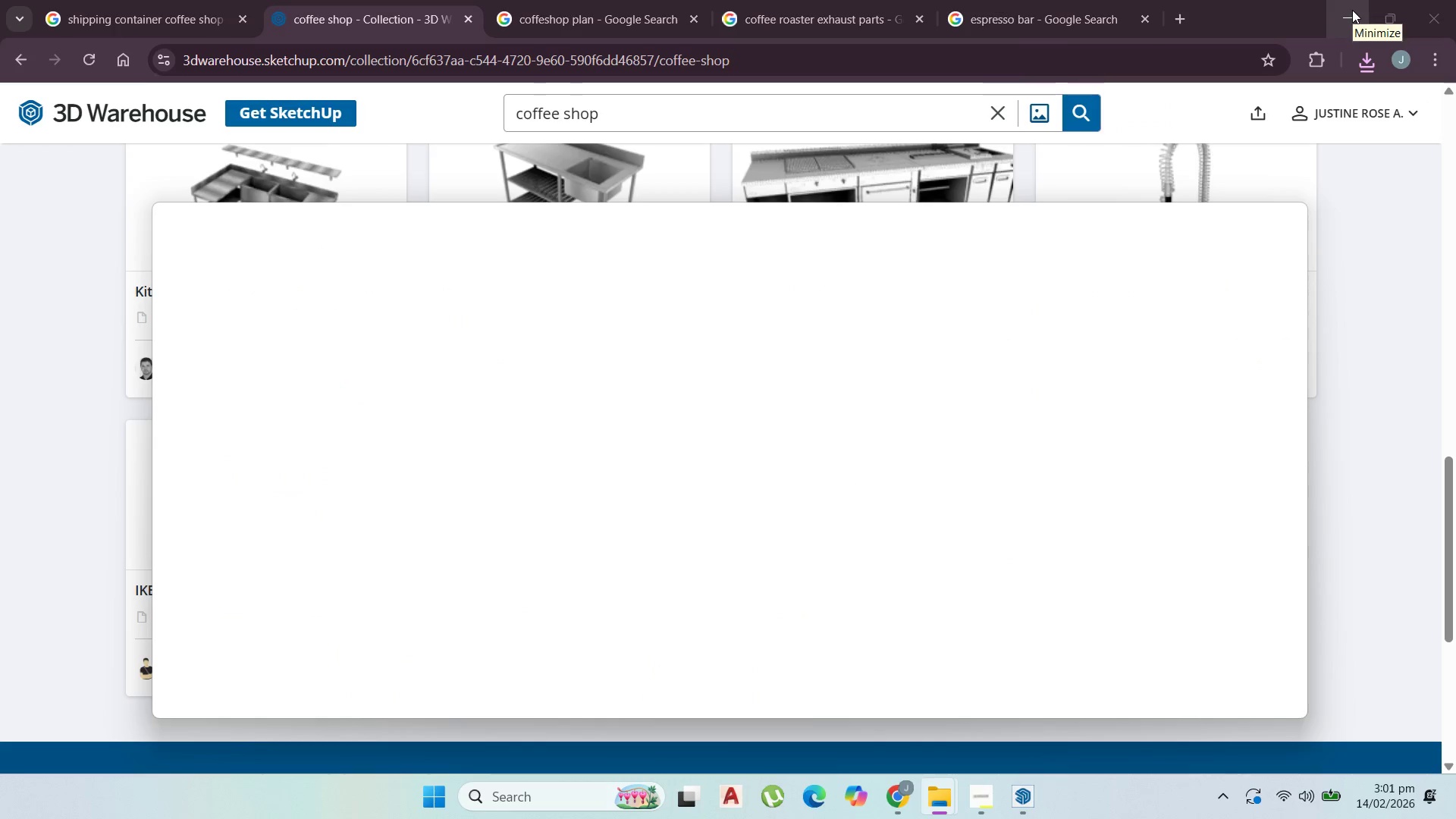 
left_click([1352, 10])
 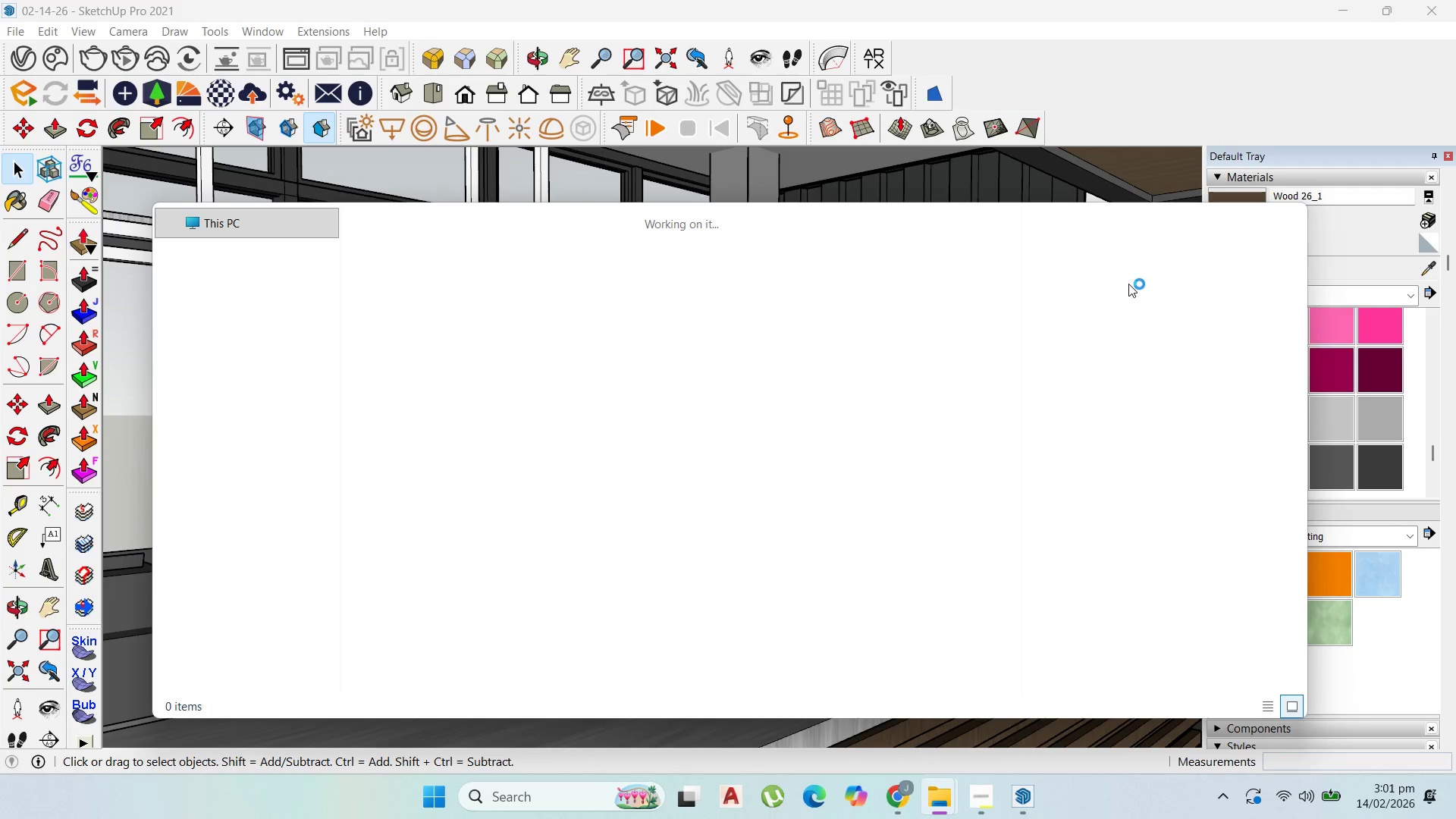 
mouse_move([1058, 278])
 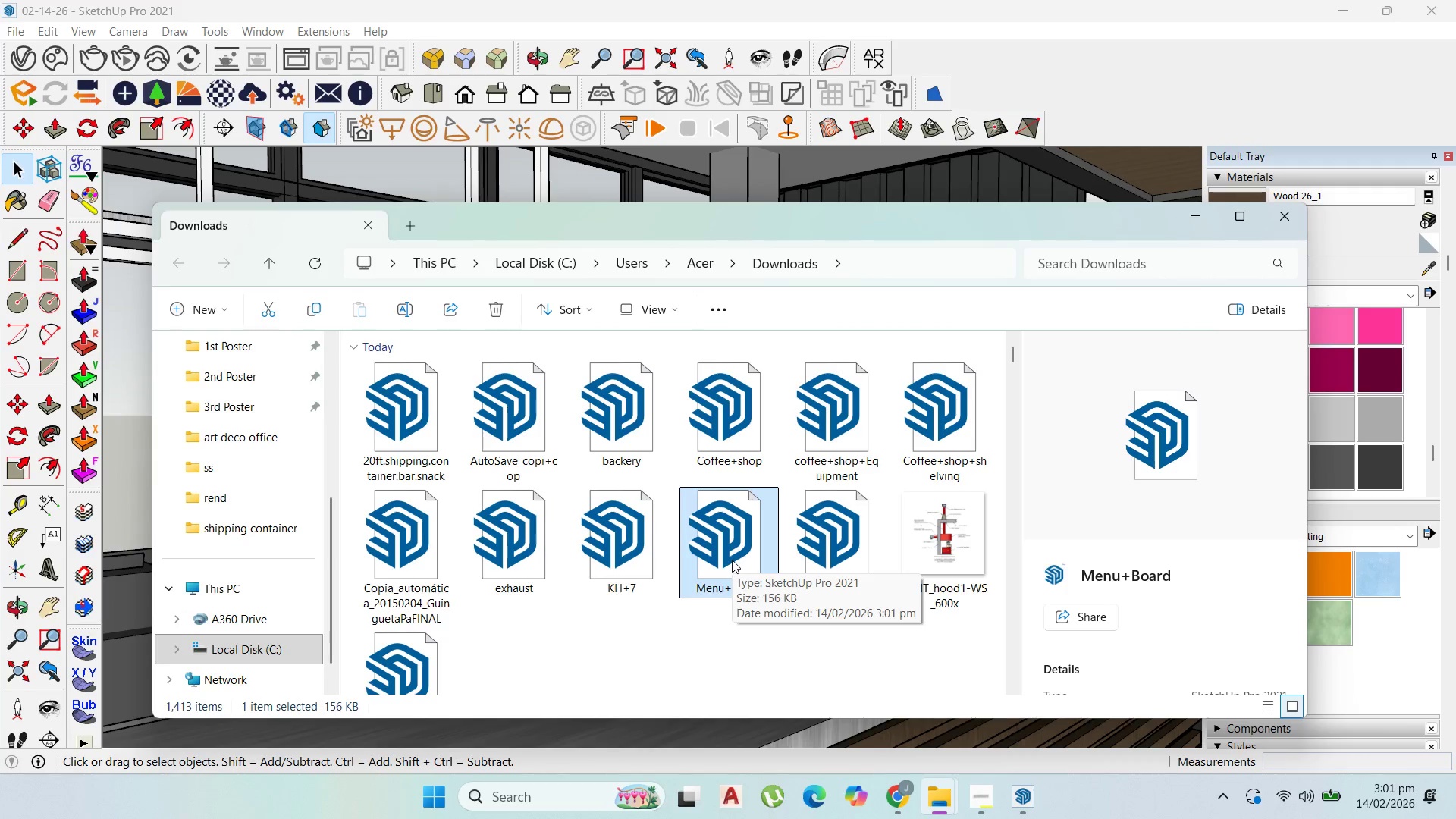 
left_click_drag(start_coordinate=[732, 562], to_coordinate=[130, 554])
 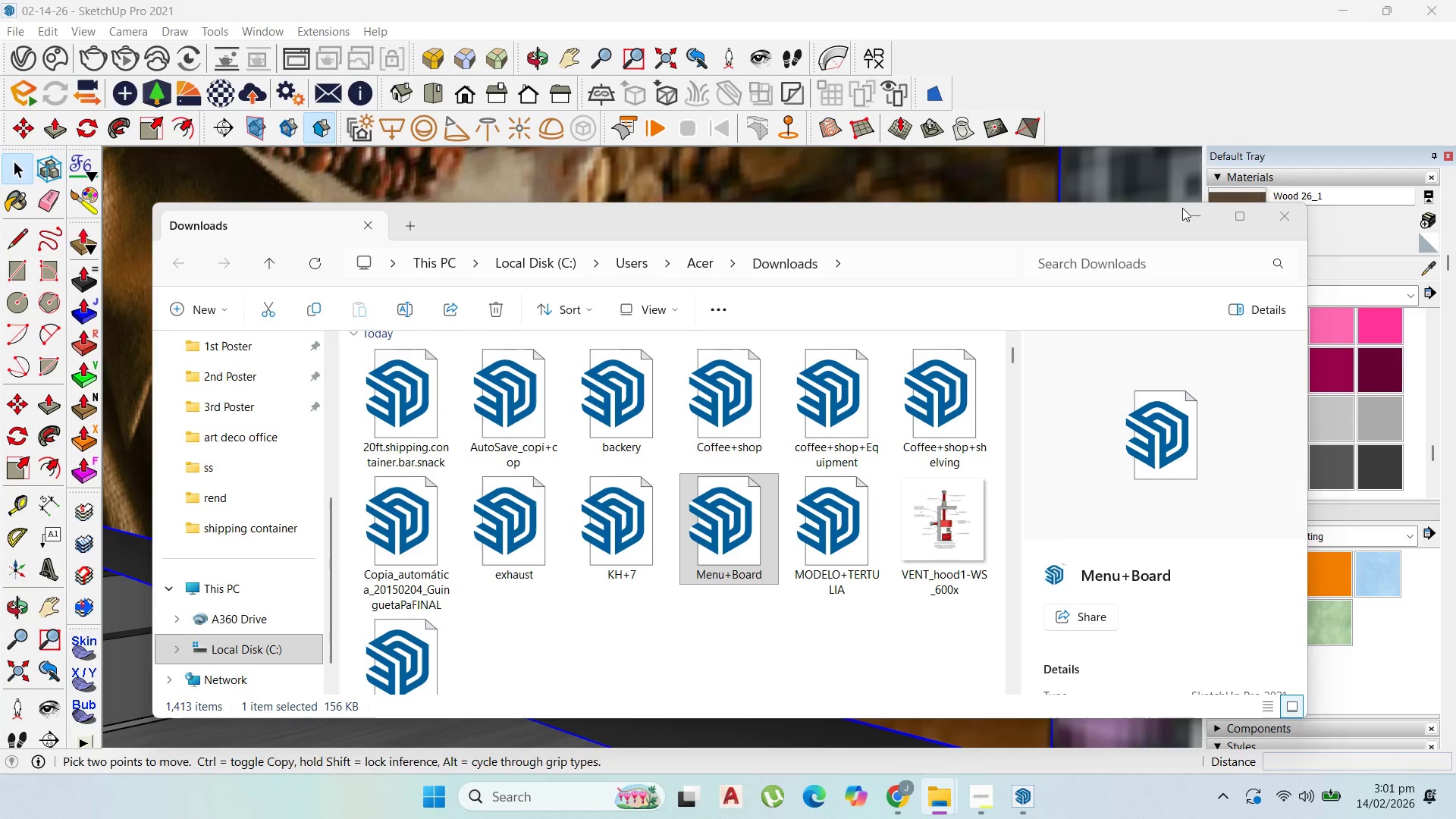 
left_click([1200, 228])
 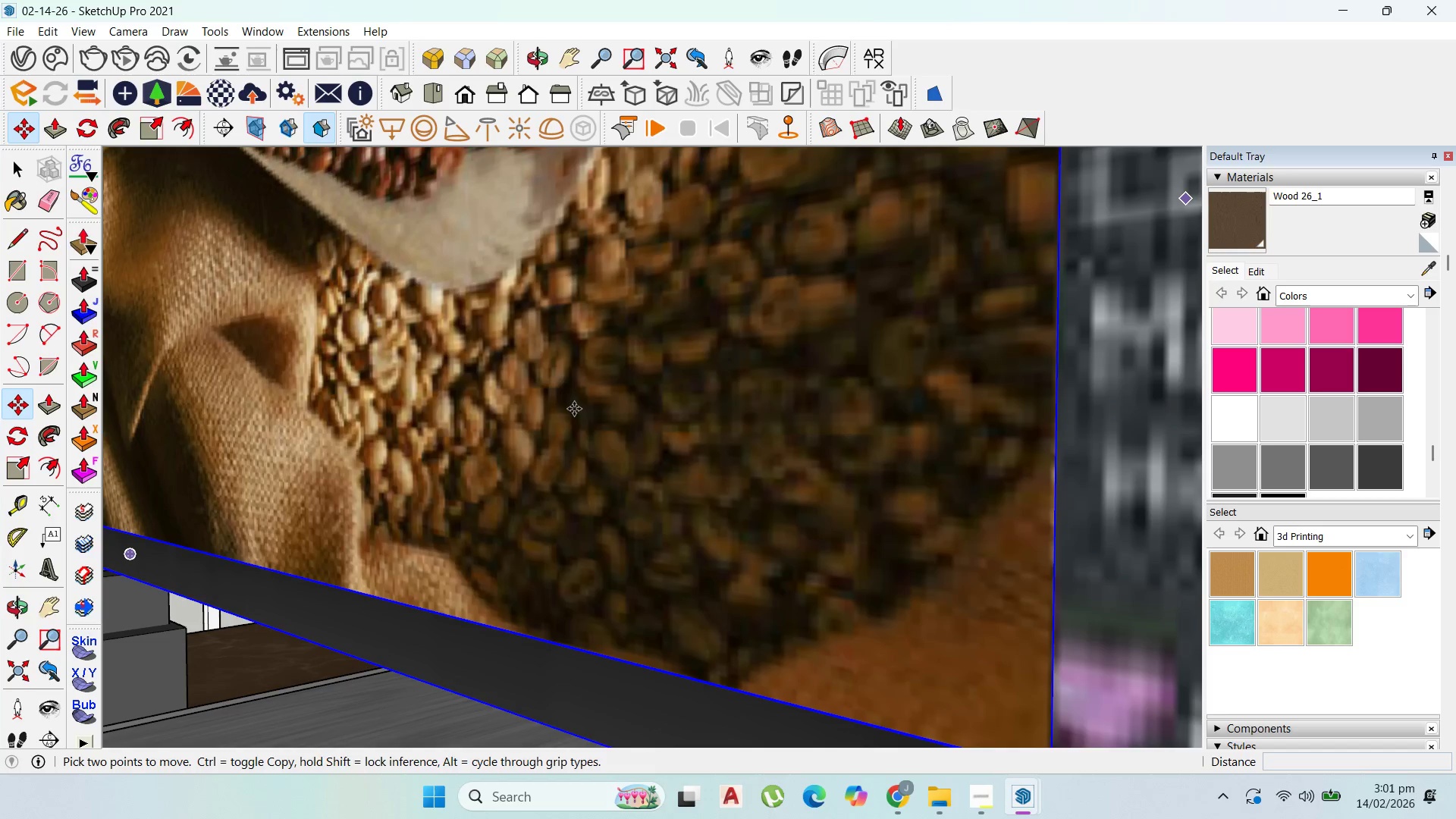 
scroll: coordinate [467, 461], scroll_direction: down, amount: 42.0
 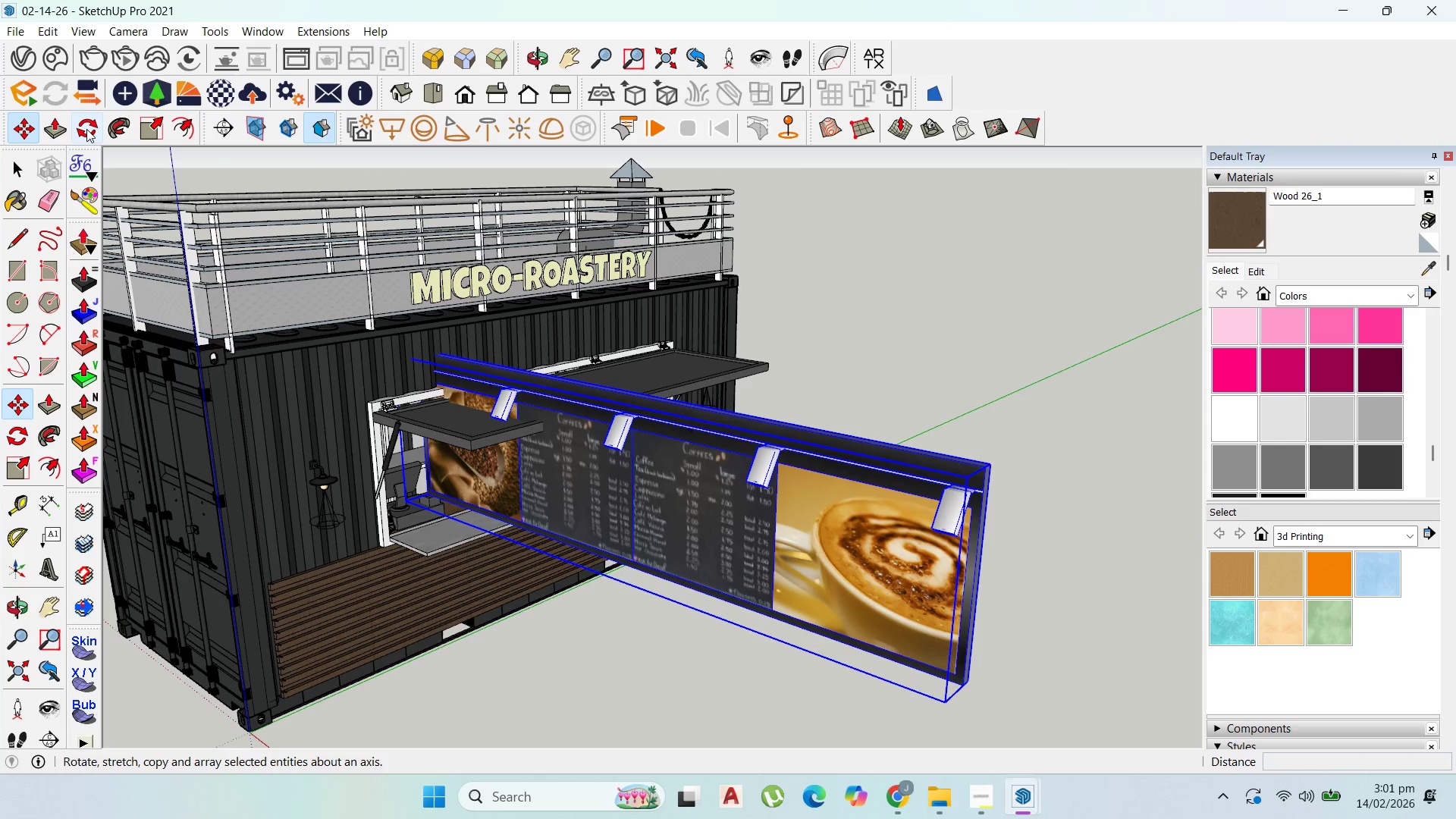 
scroll: coordinate [640, 403], scroll_direction: up, amount: 17.0
 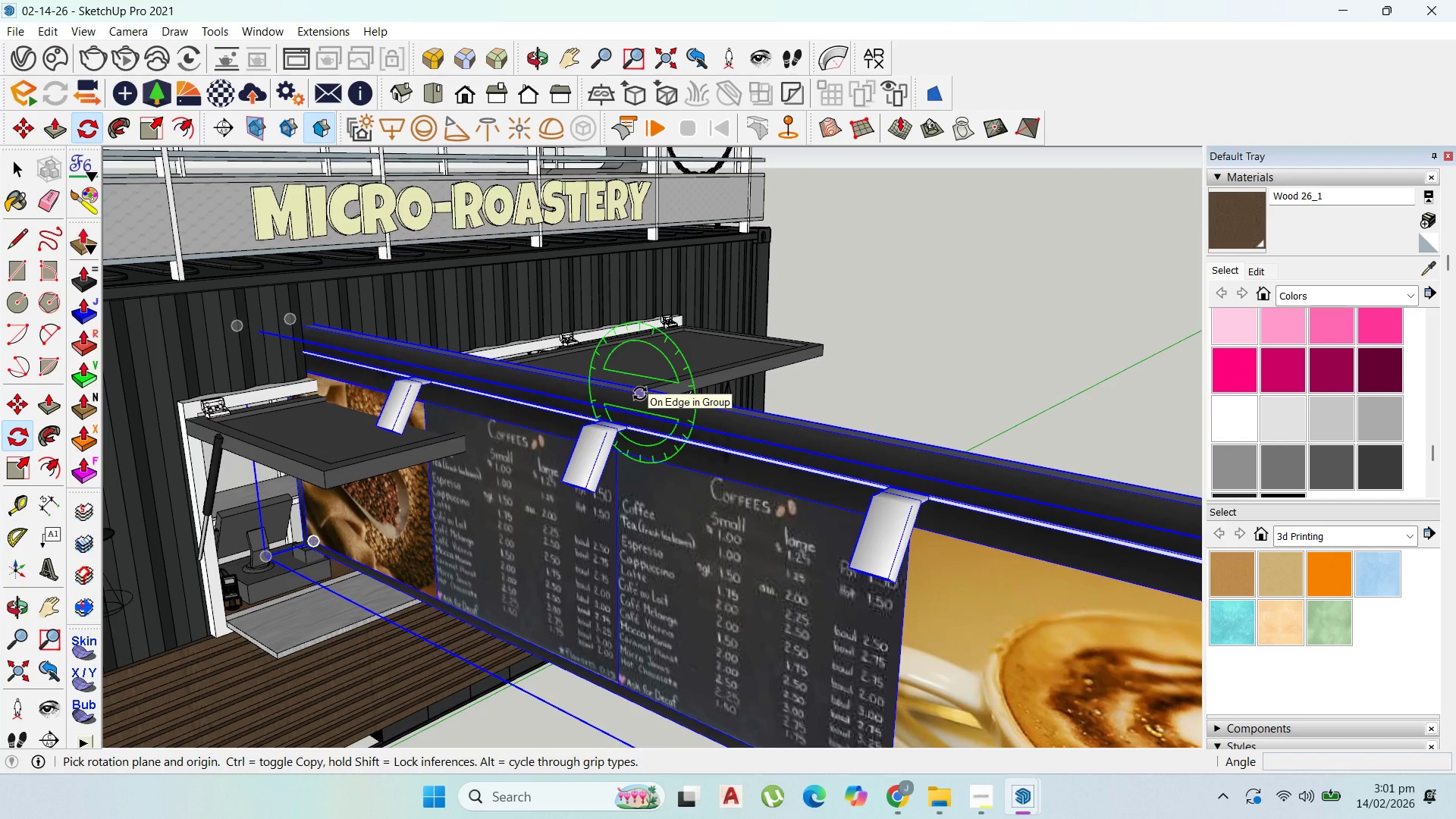 
key(ArrowRight)
 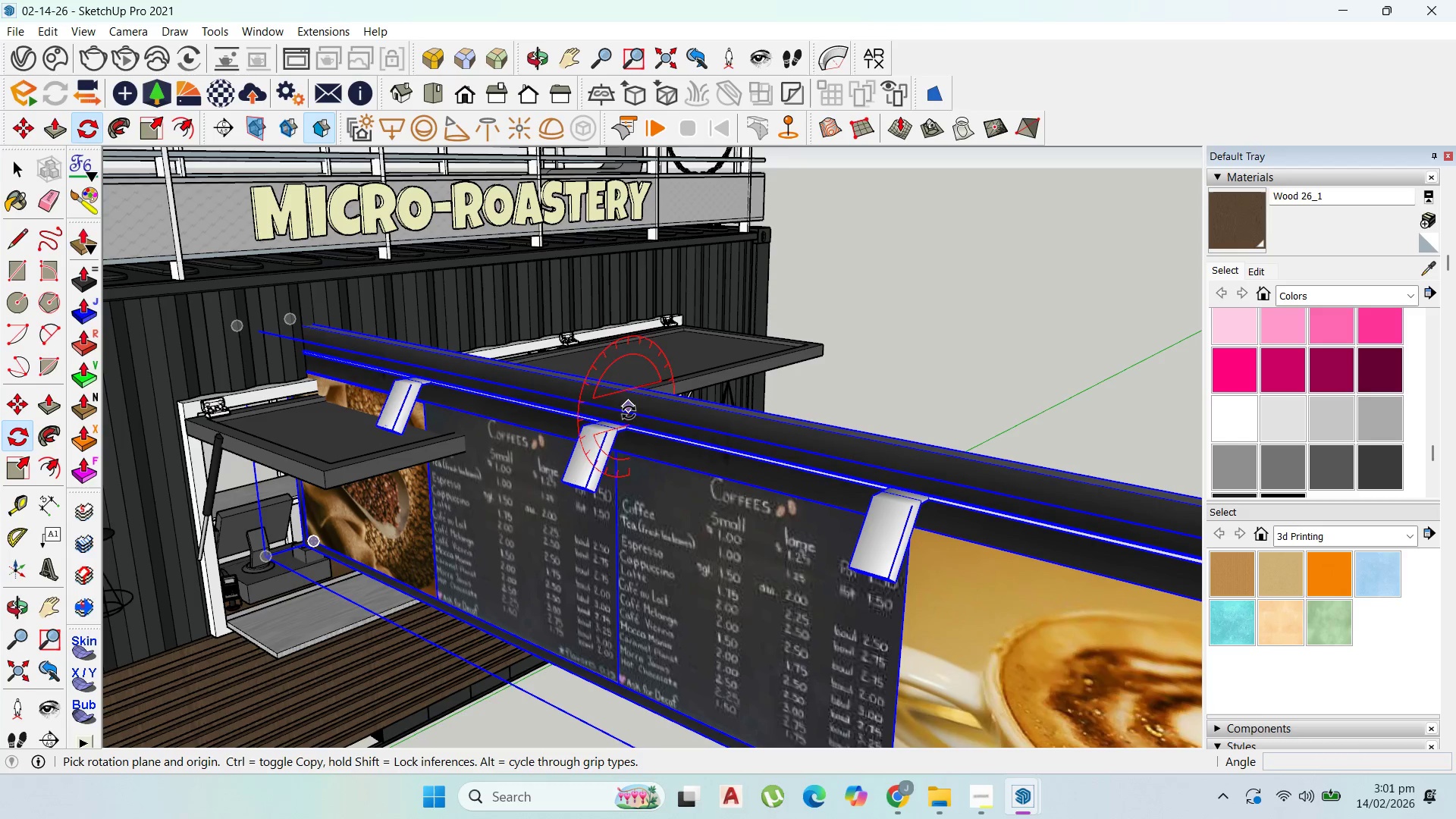 
key(ArrowLeft)
 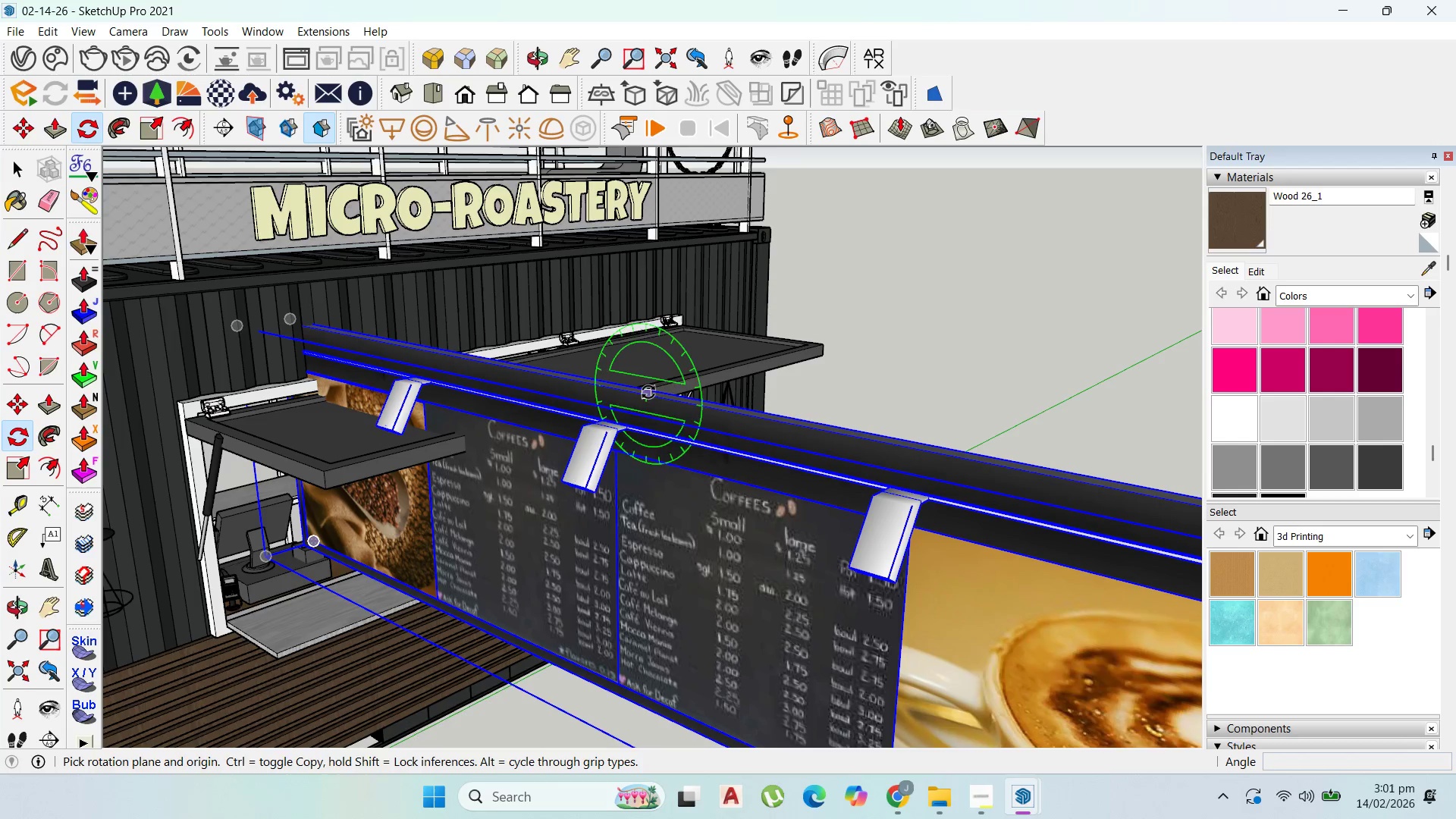 
key(ArrowUp)
 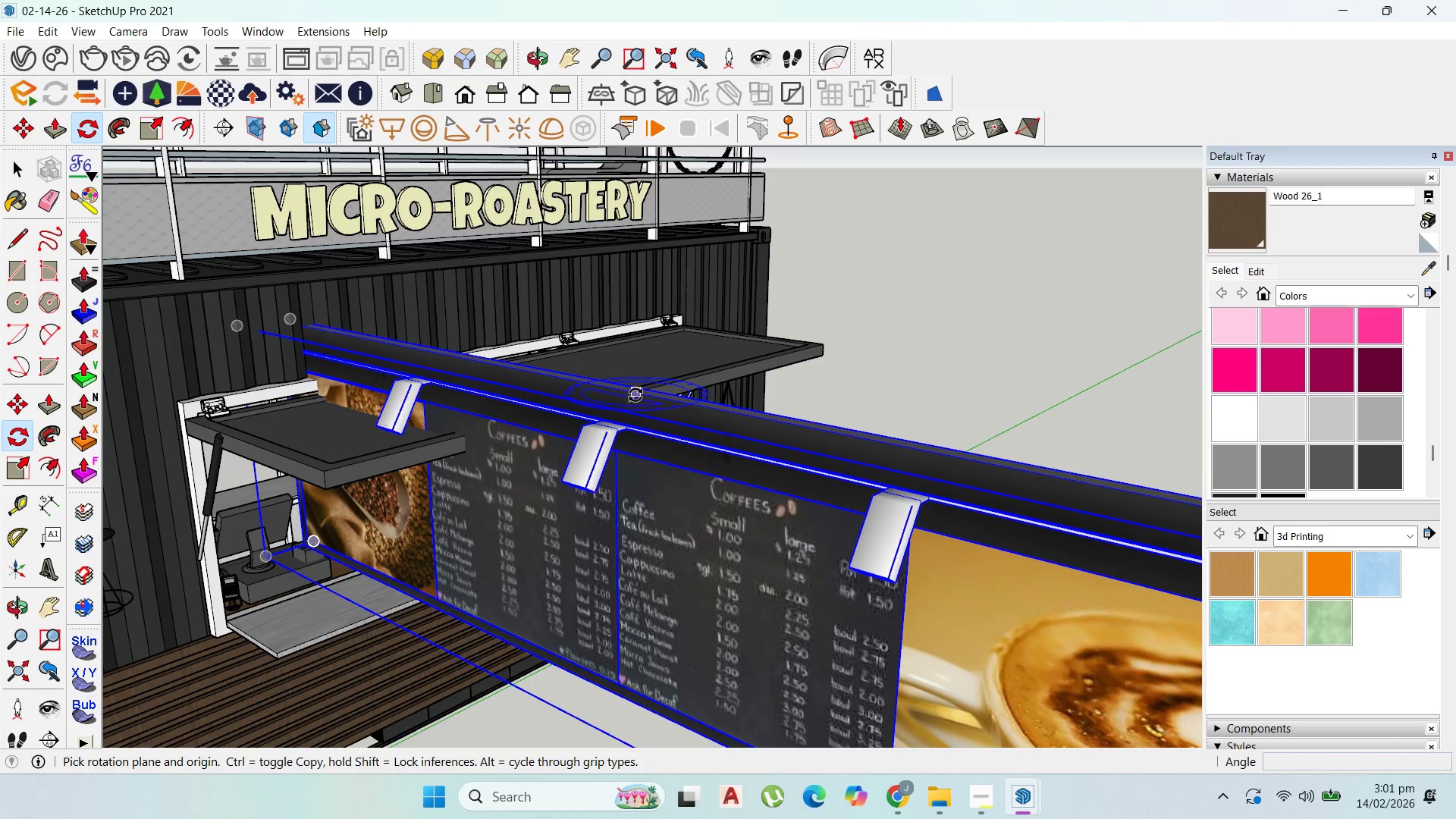 
left_click([635, 395])
 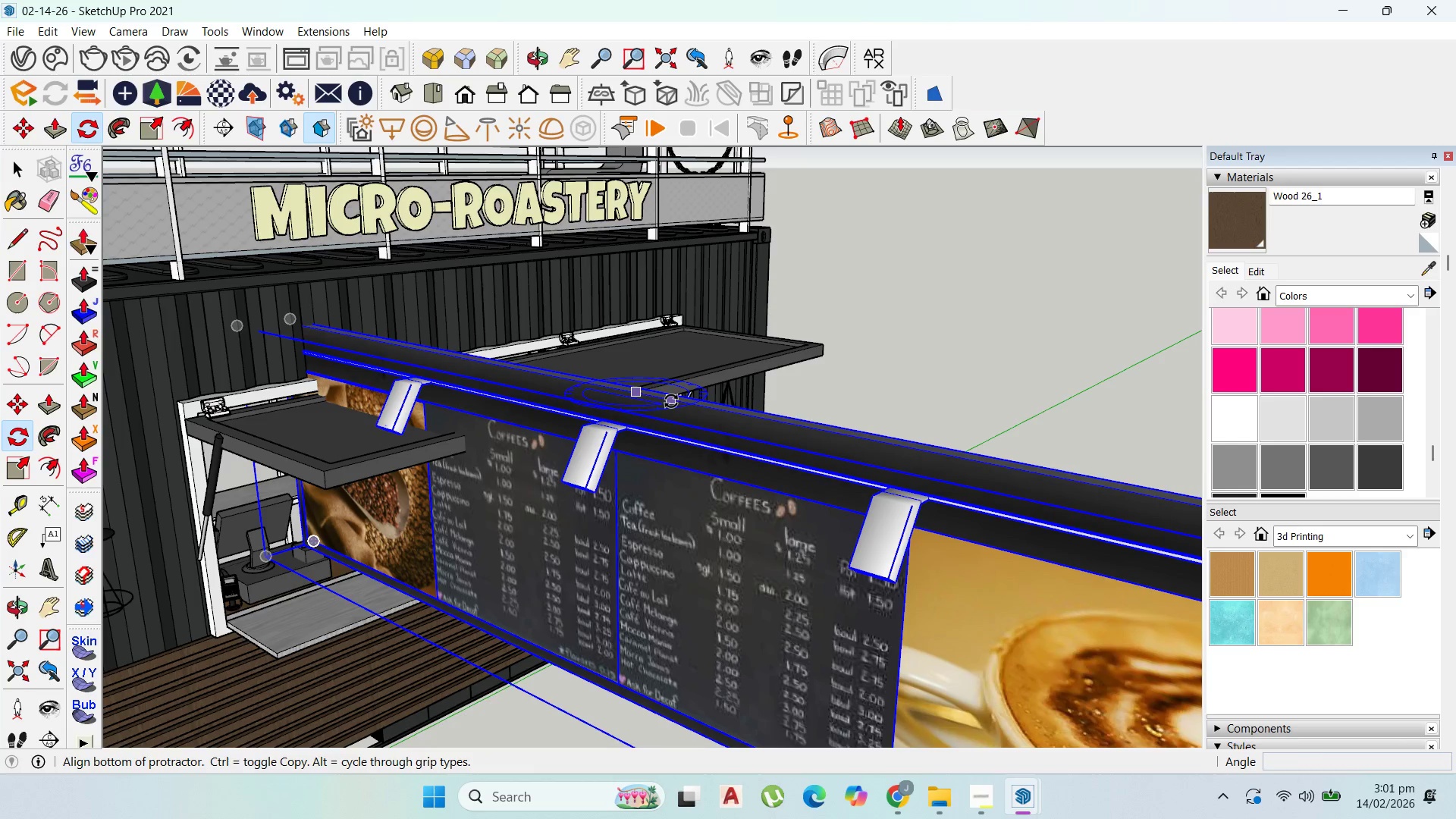 
left_click_drag(start_coordinate=[672, 402], to_coordinate=[681, 403])
 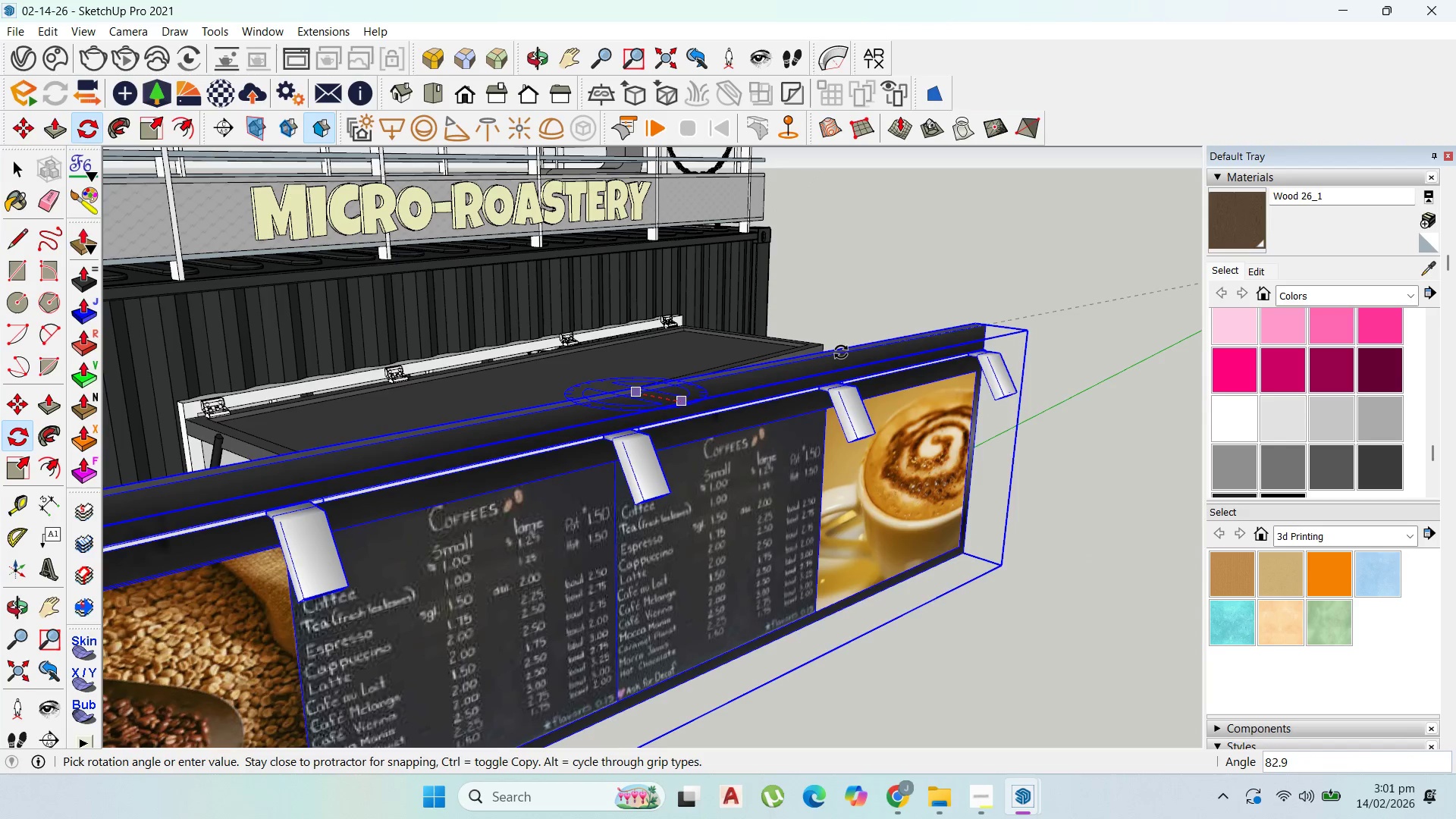 
left_click([845, 347])
 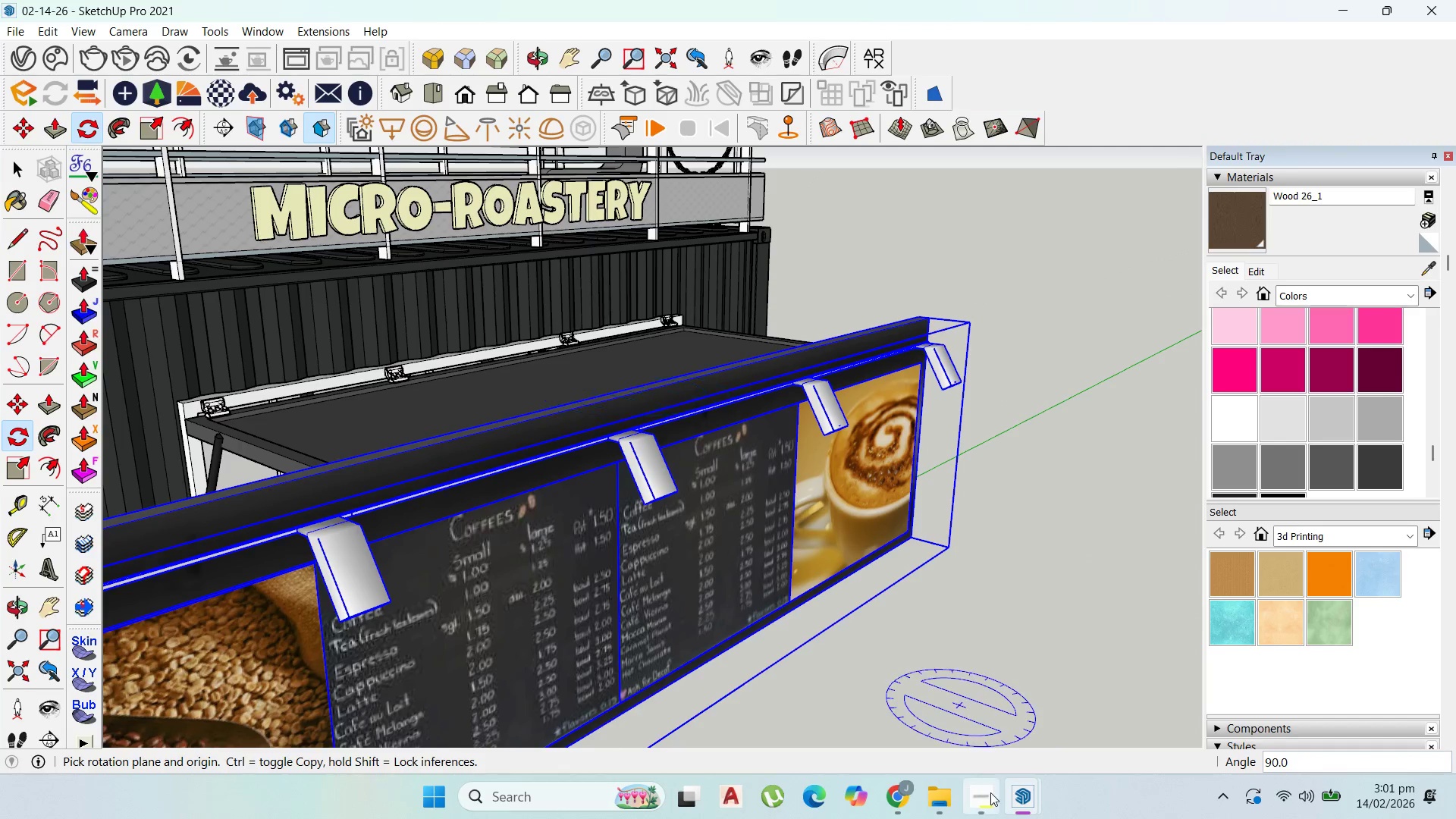 
left_click([990, 799])